 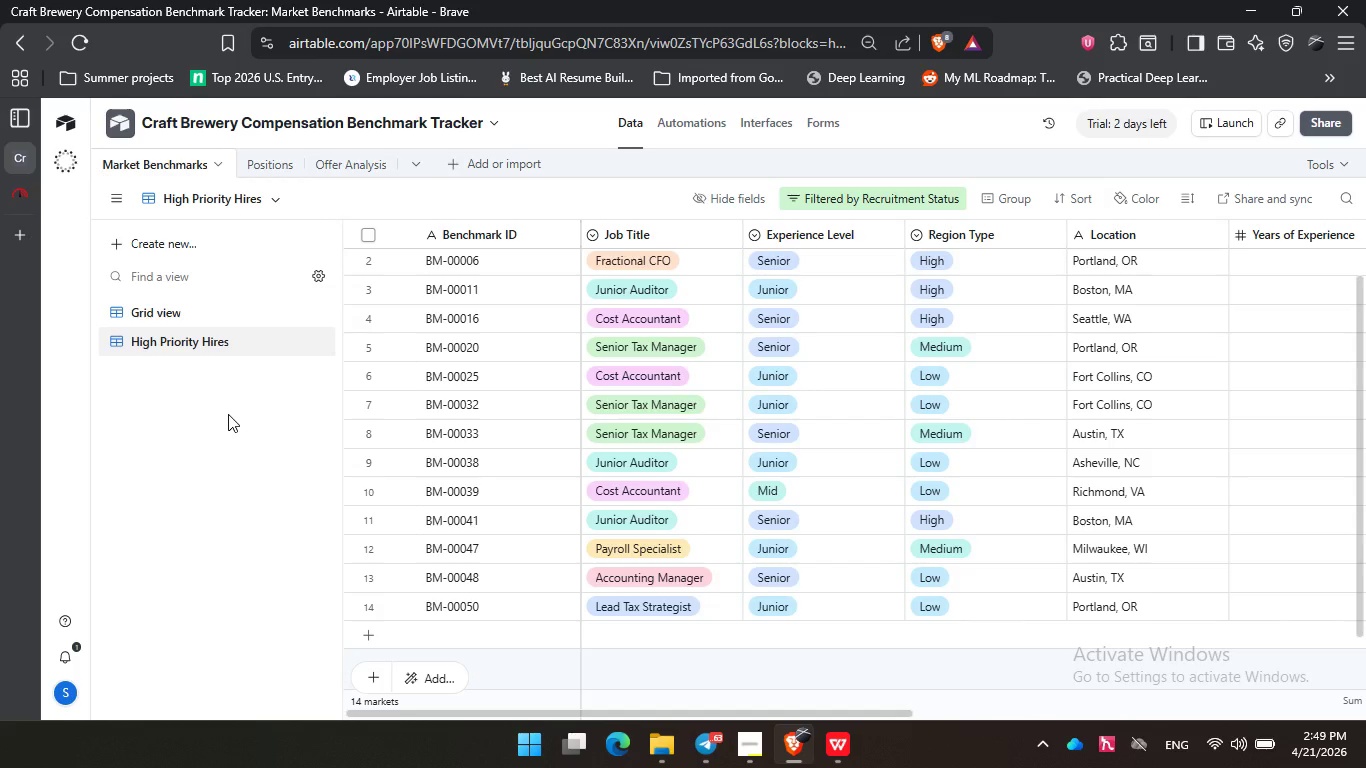 
left_click([197, 409])
 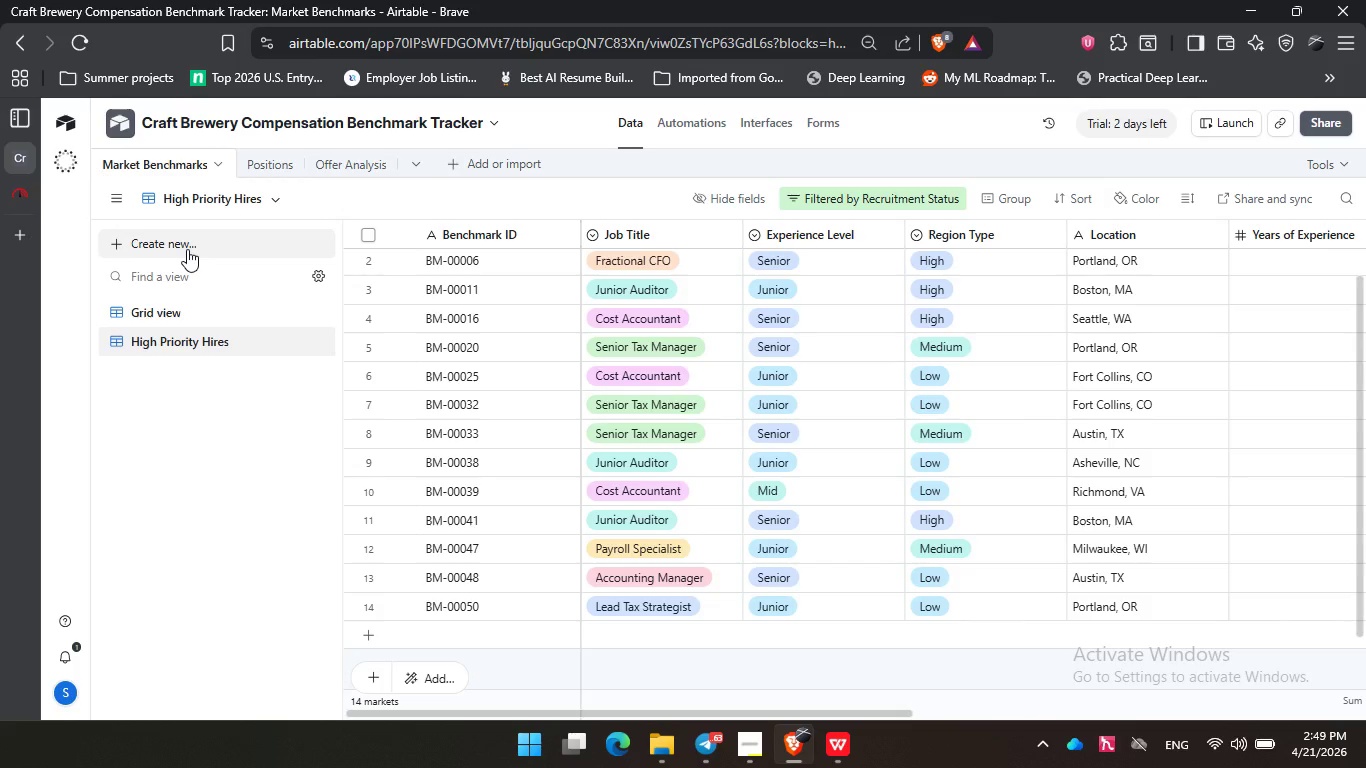 
left_click([187, 249])
 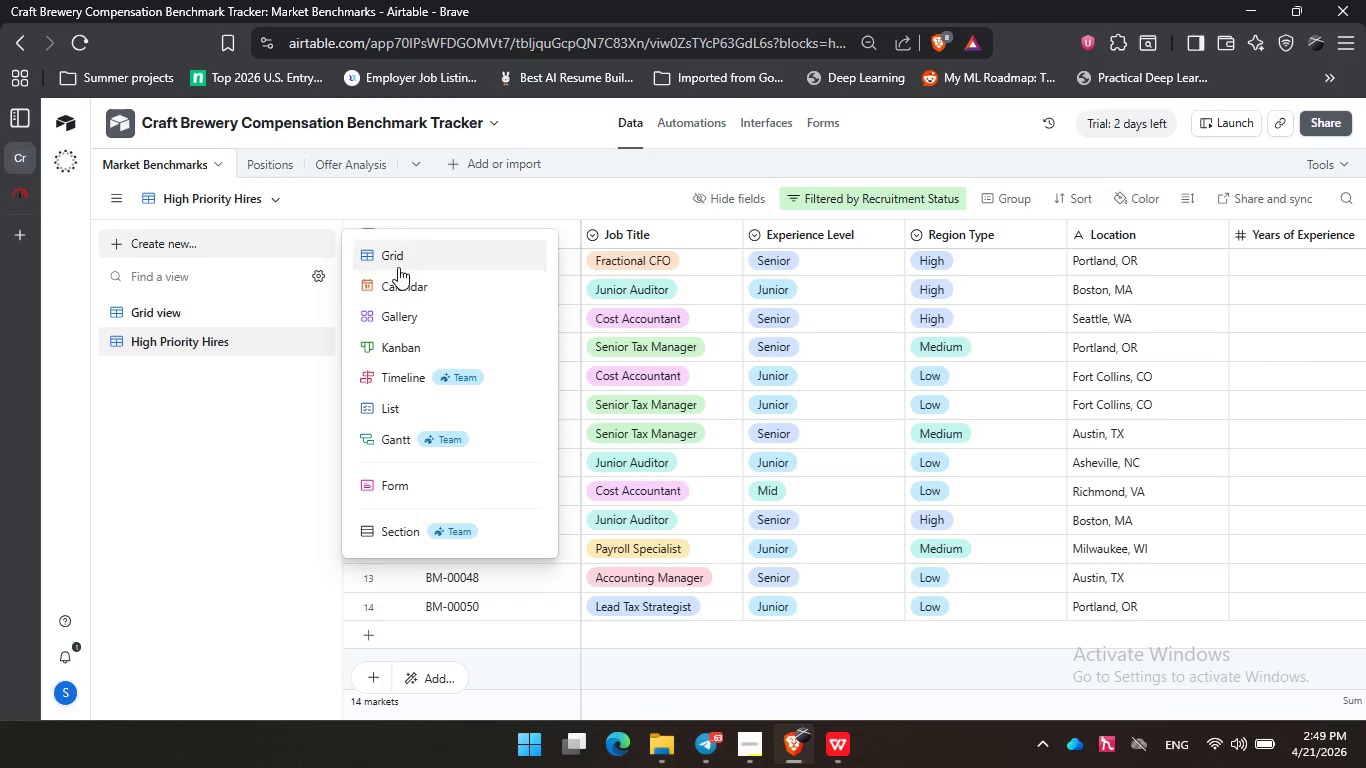 
left_click([403, 262])
 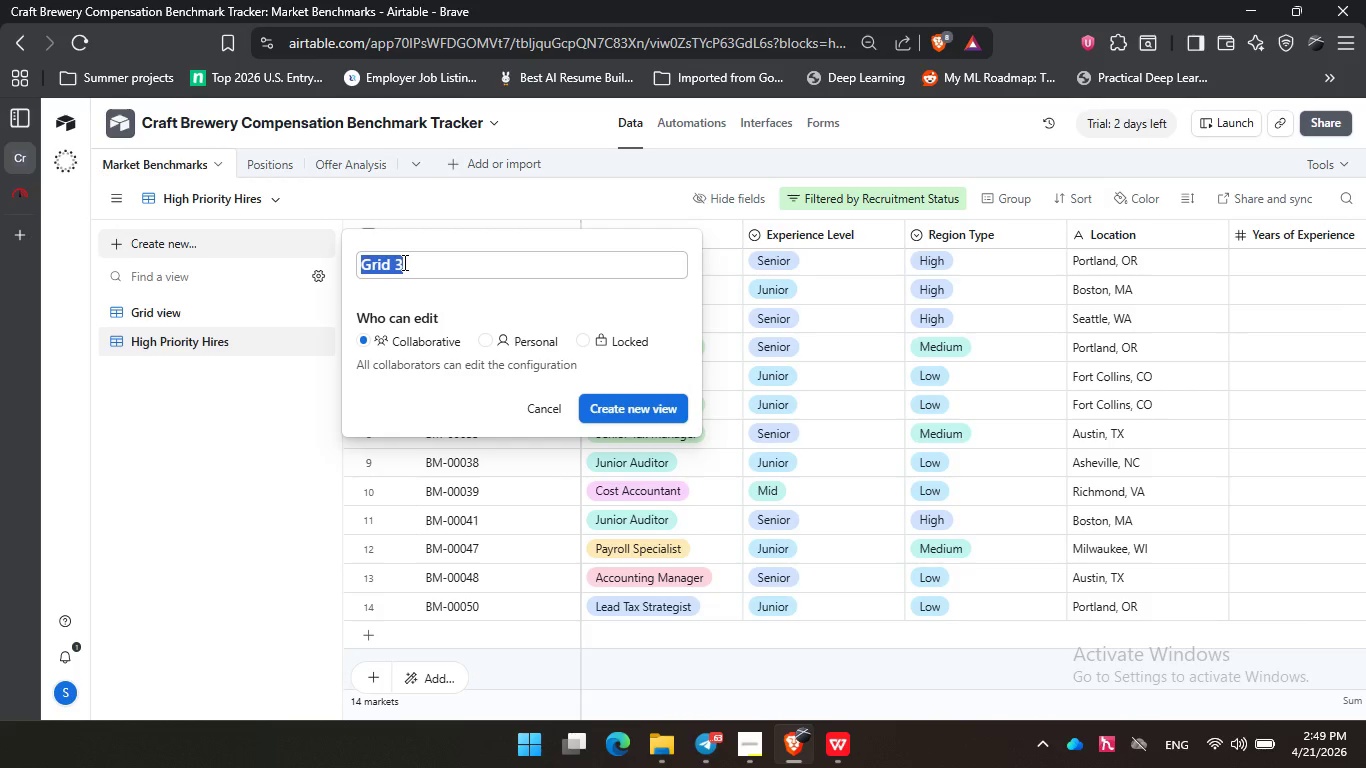 
type(General Benchmarking)
 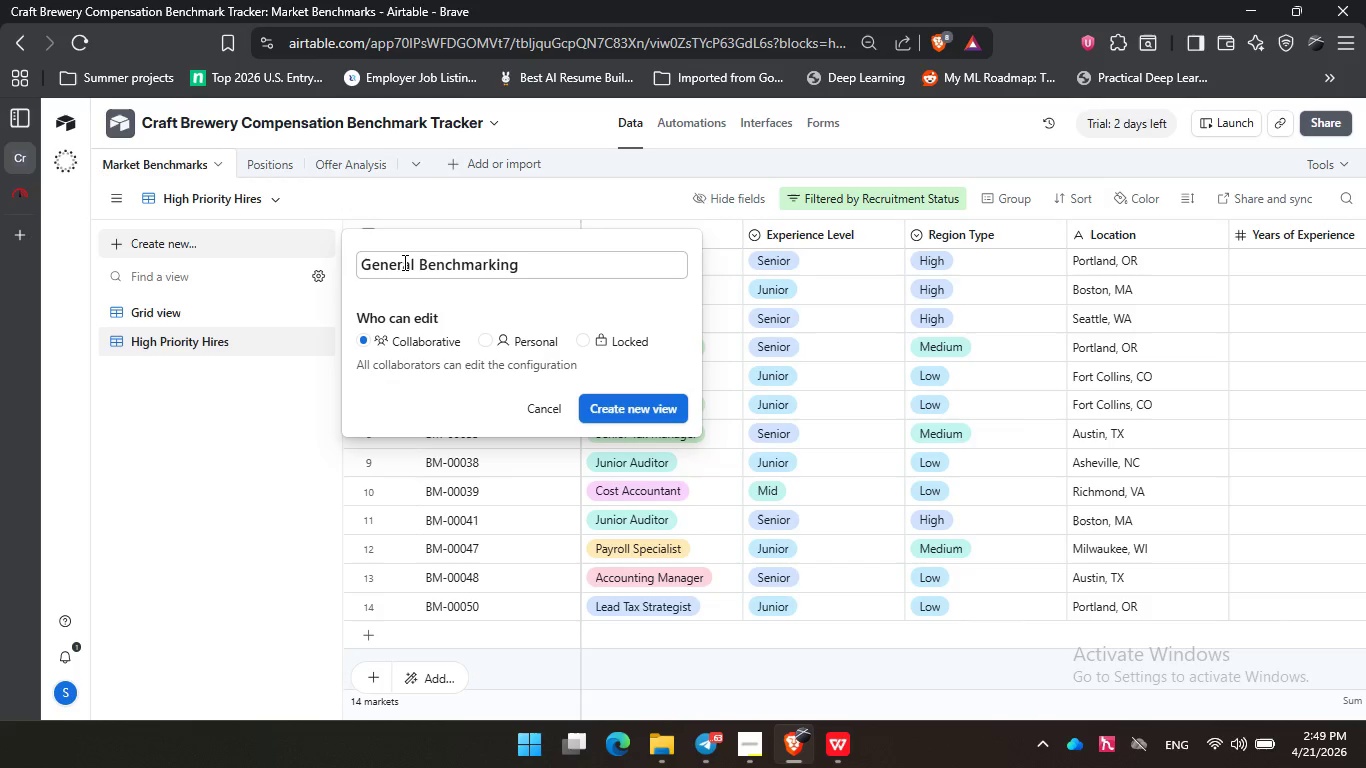 
key(Enter)
 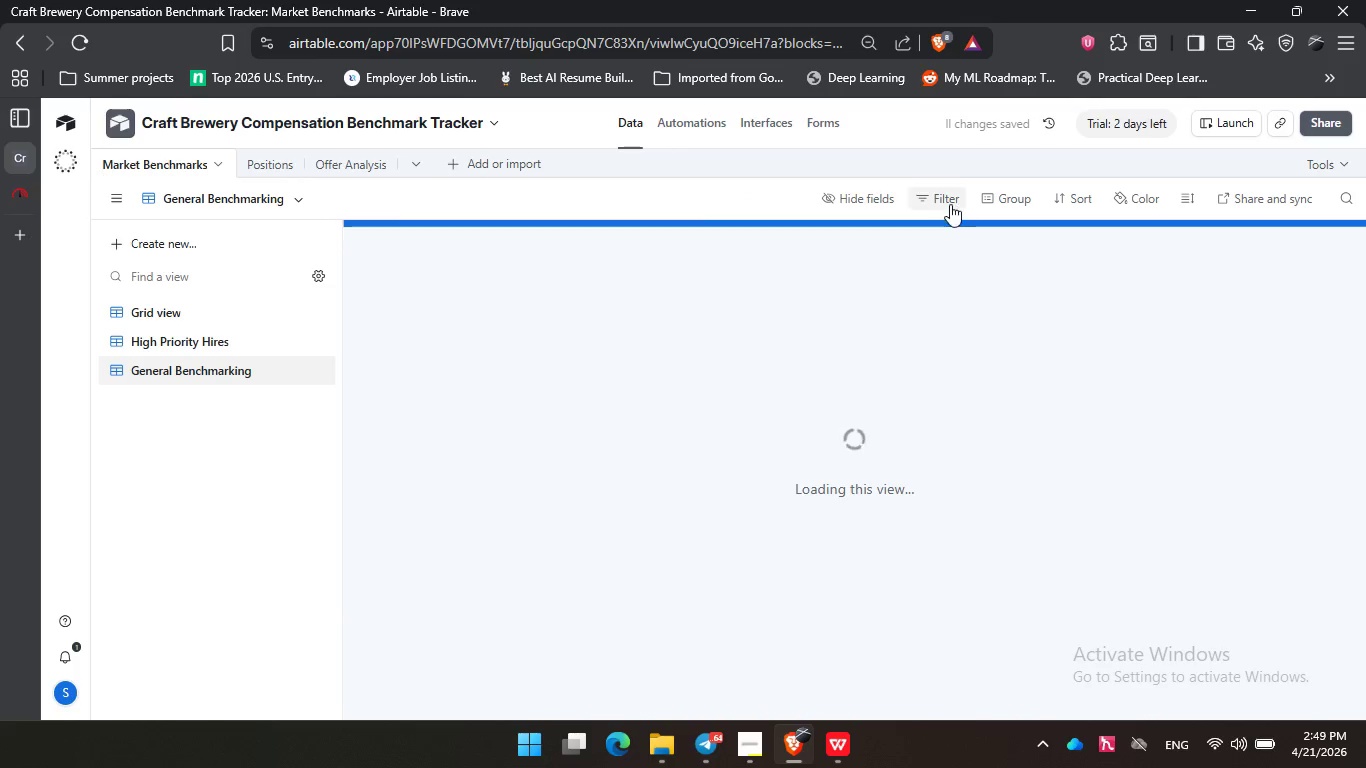 
left_click([1000, 206])
 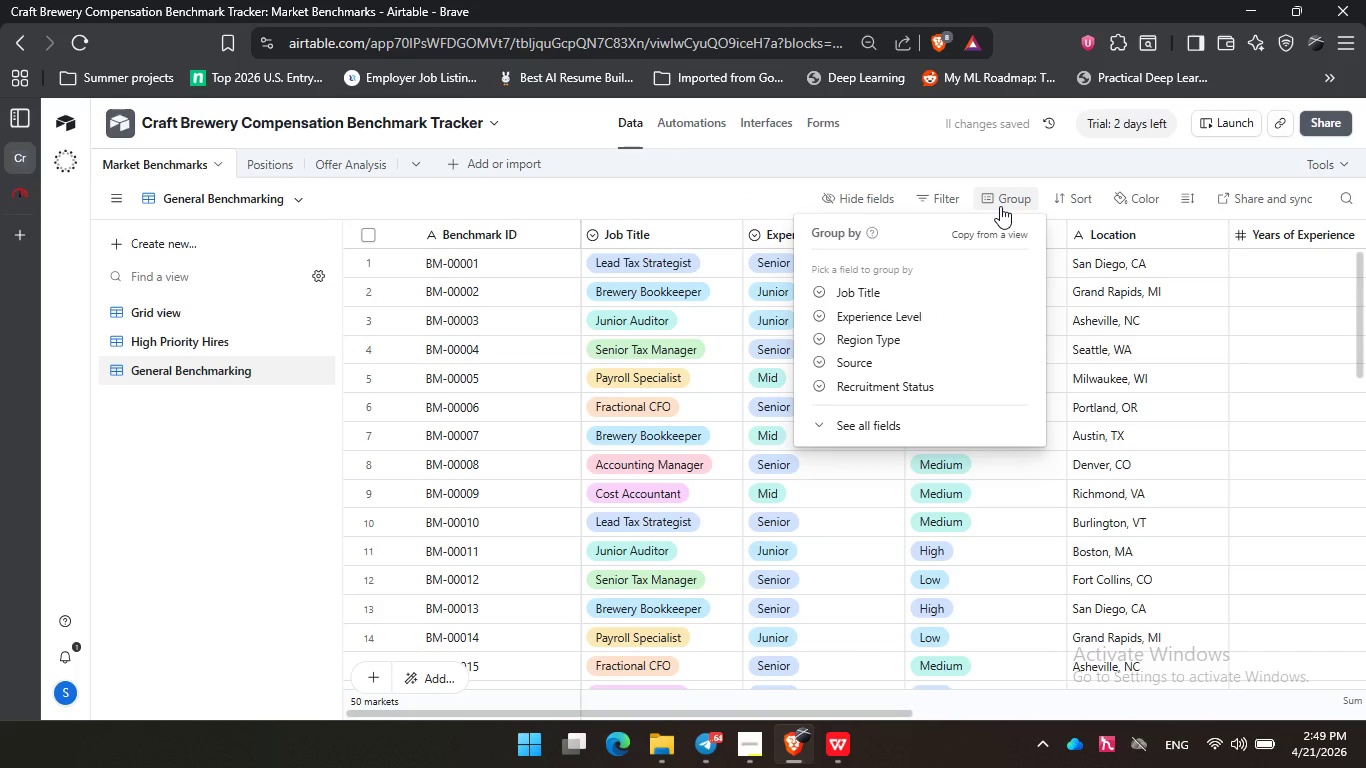 
left_click([877, 289])
 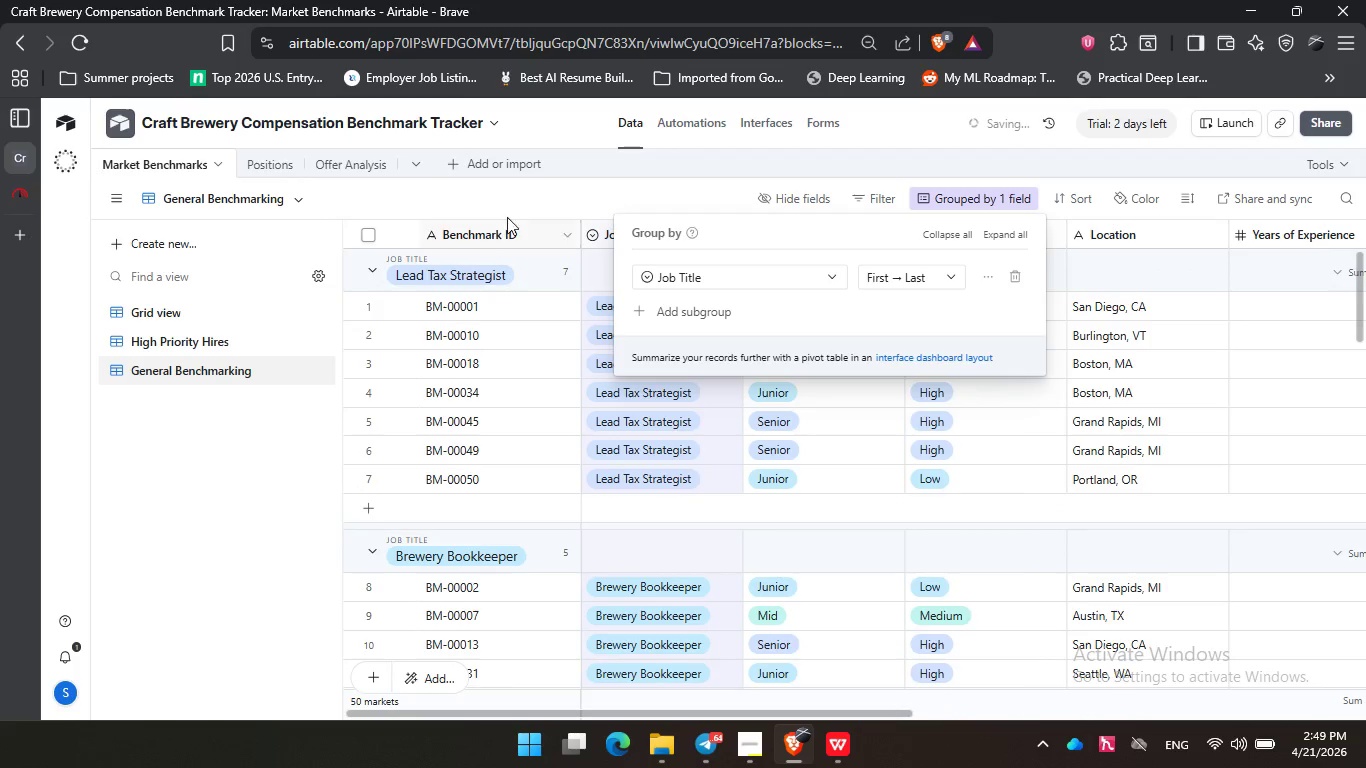 
left_click([553, 196])
 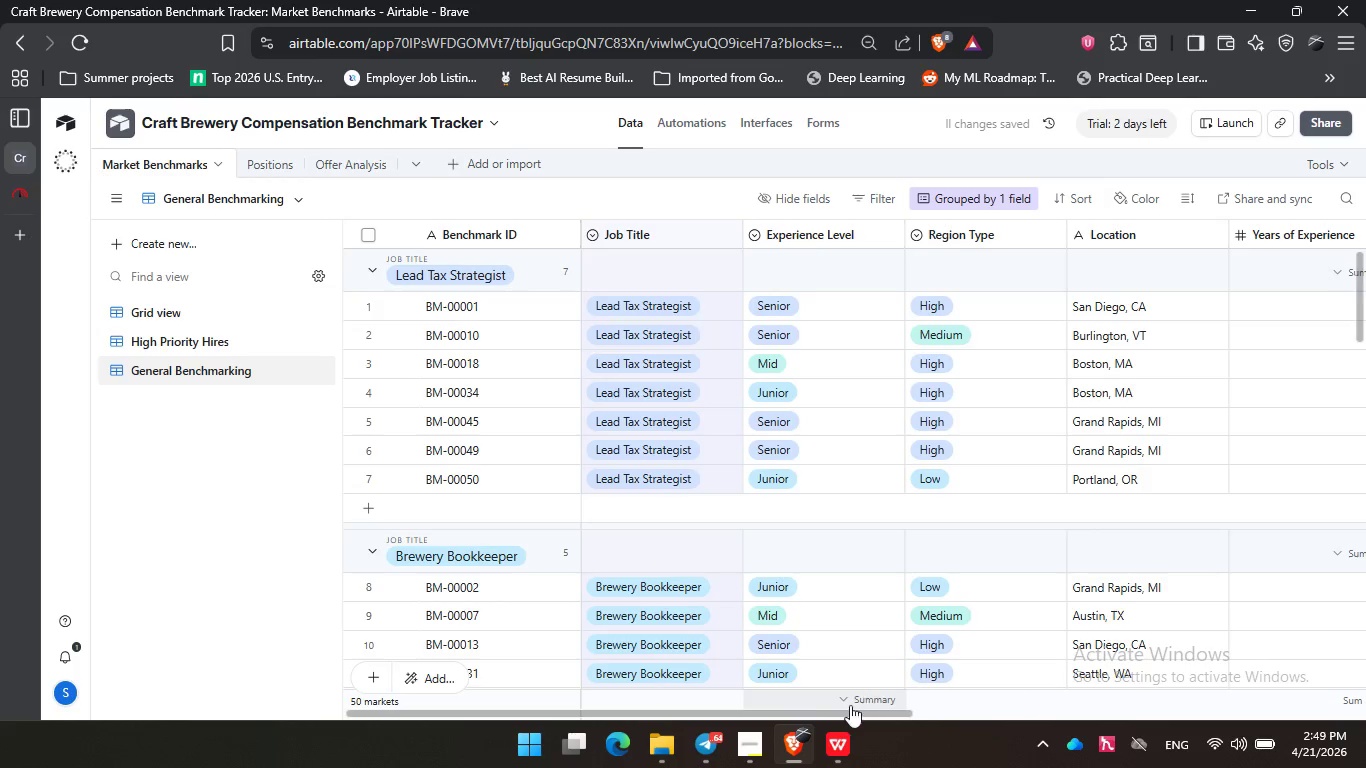 
left_click_drag(start_coordinate=[846, 712], to_coordinate=[1150, 677])
 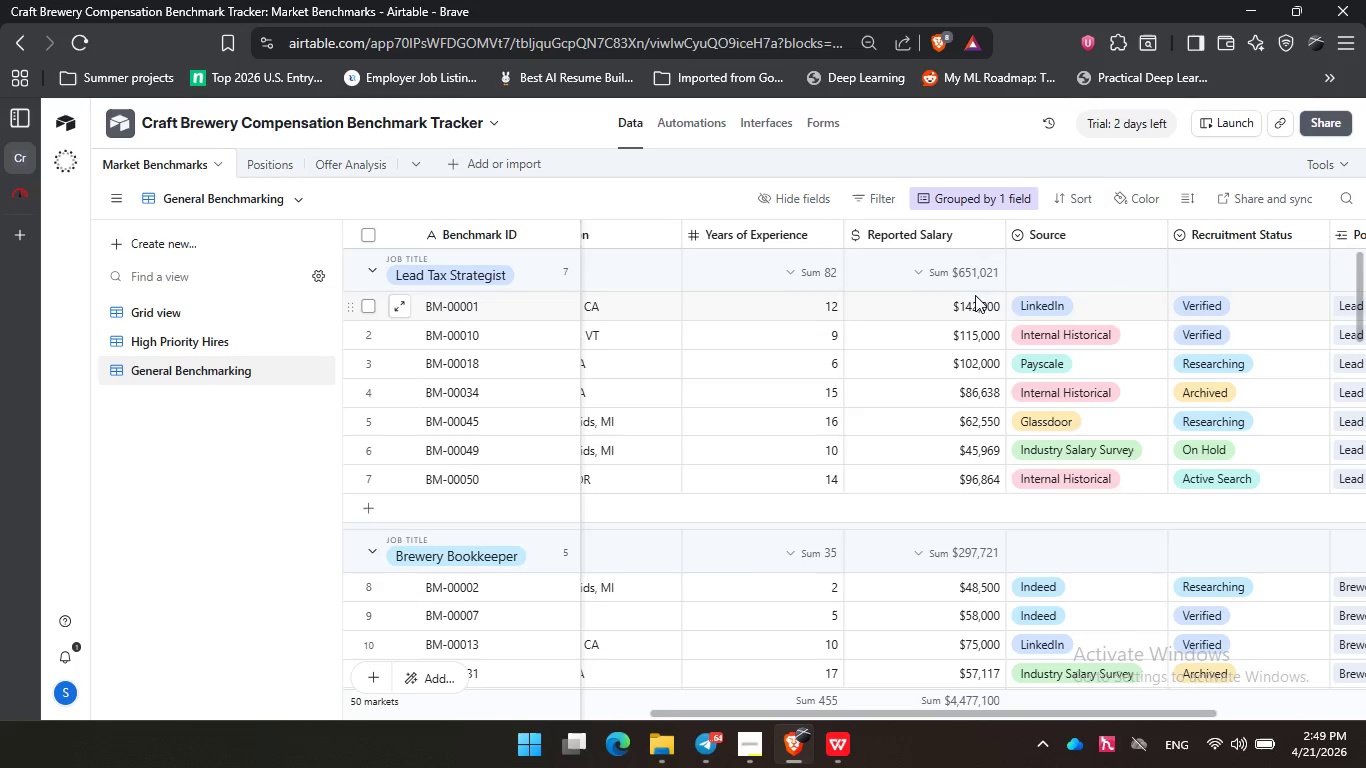 
left_click([951, 271])
 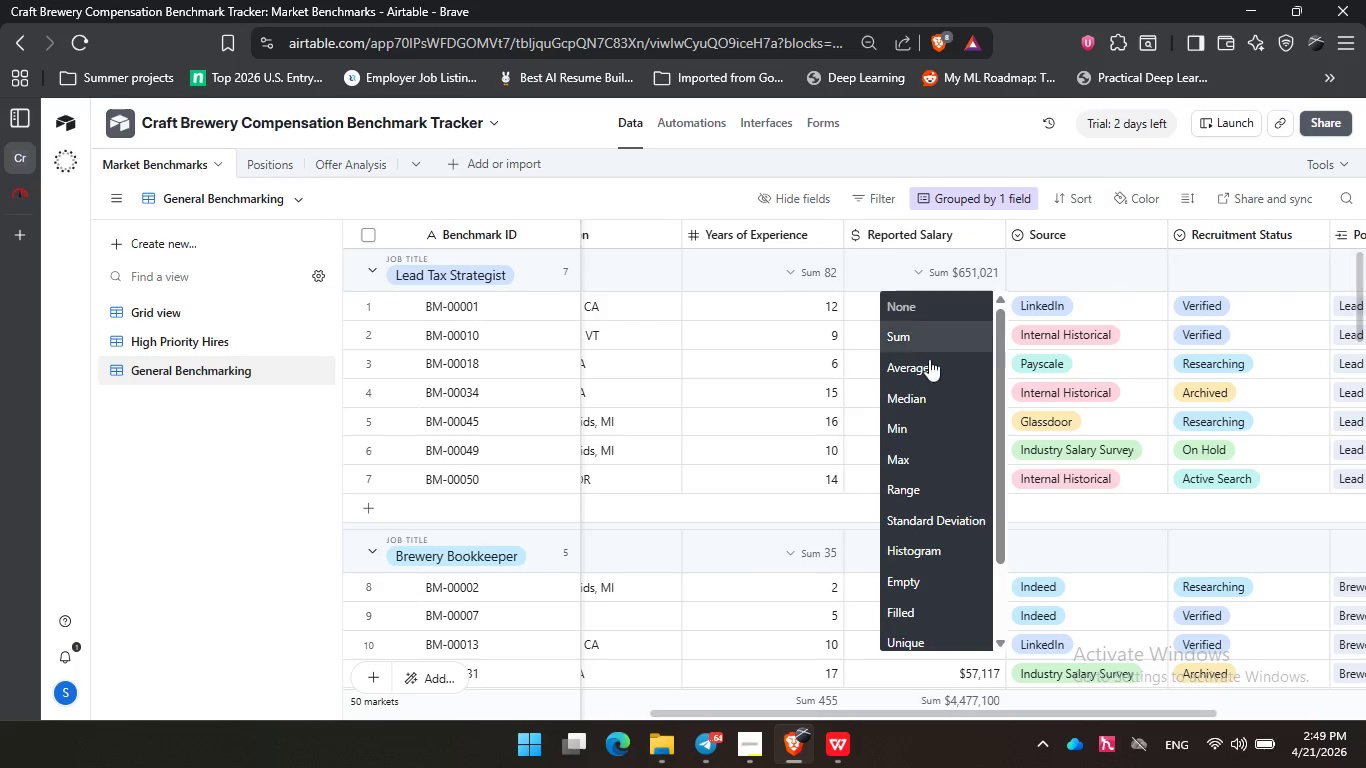 
left_click([929, 369])
 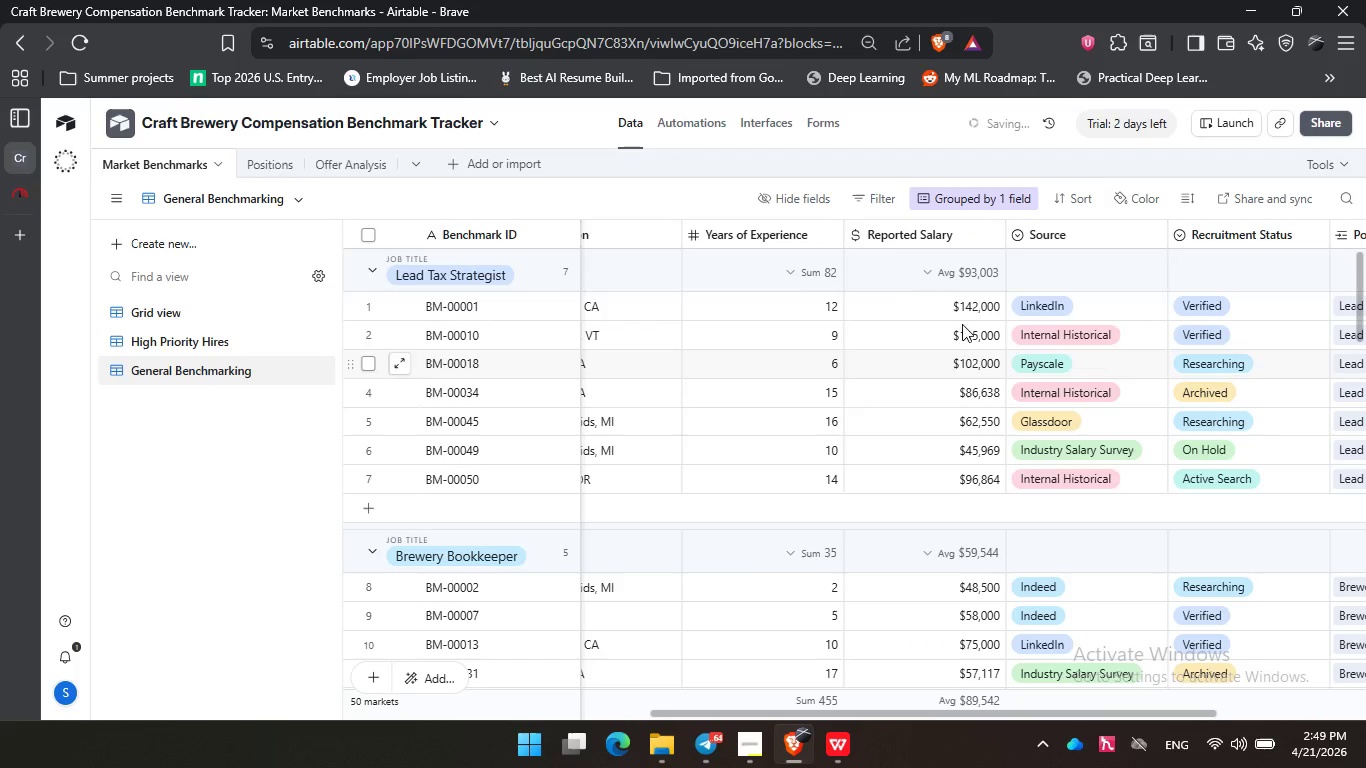 
left_click([960, 262])
 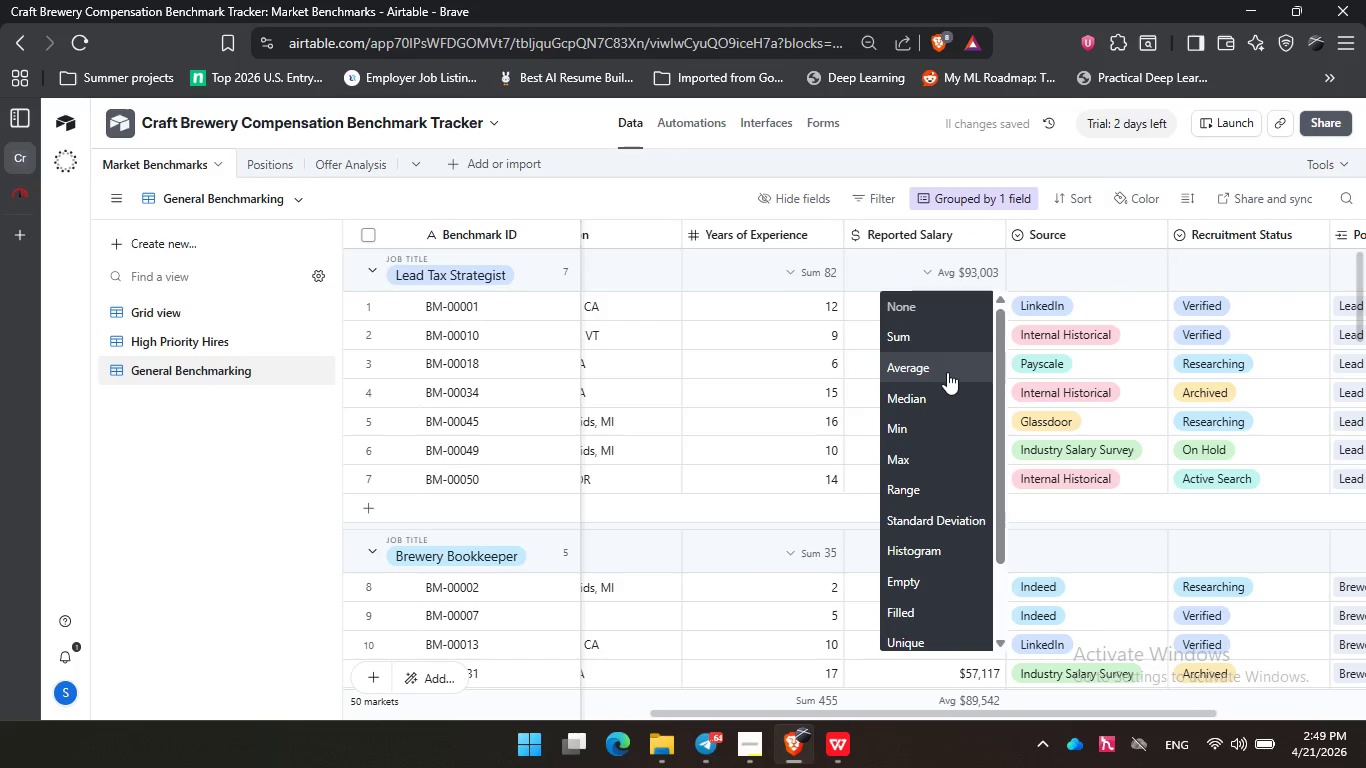 
left_click([948, 391])
 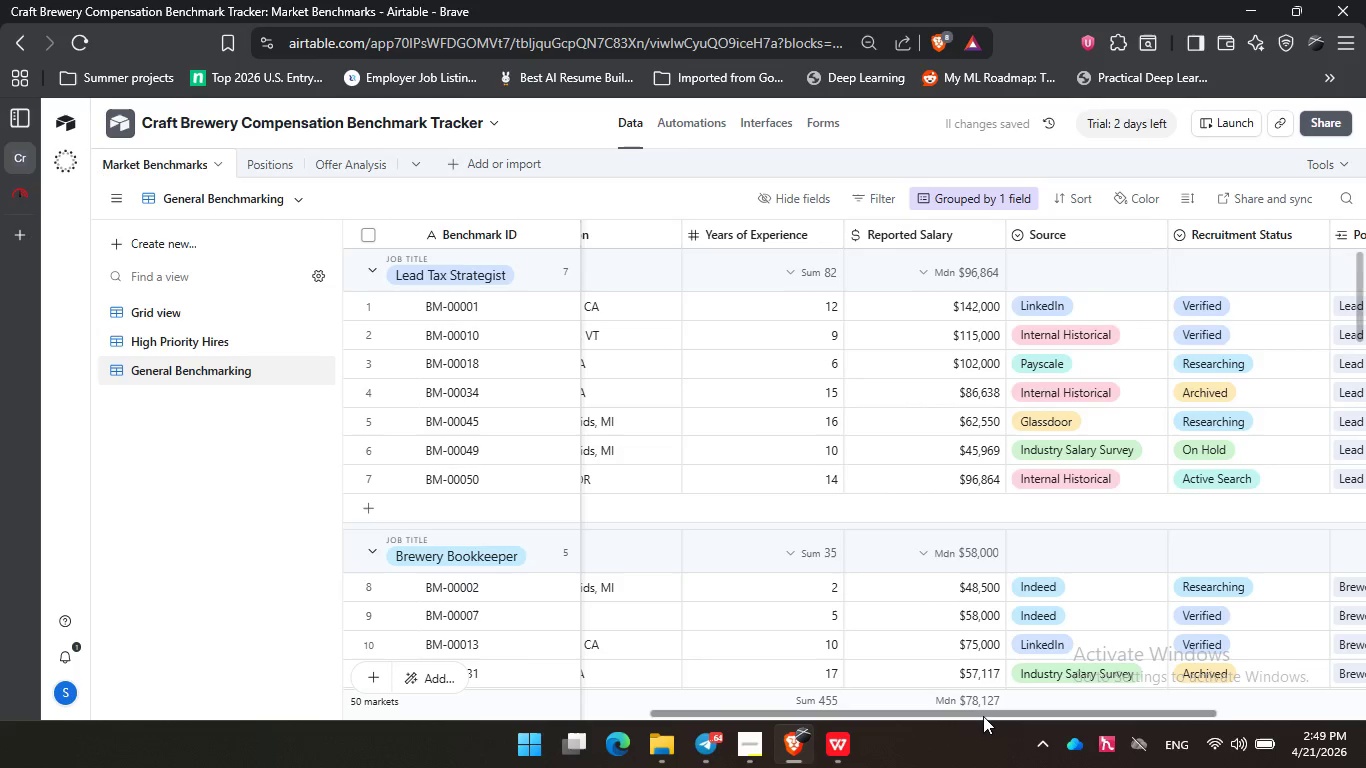 
left_click_drag(start_coordinate=[983, 714], to_coordinate=[516, 645])
 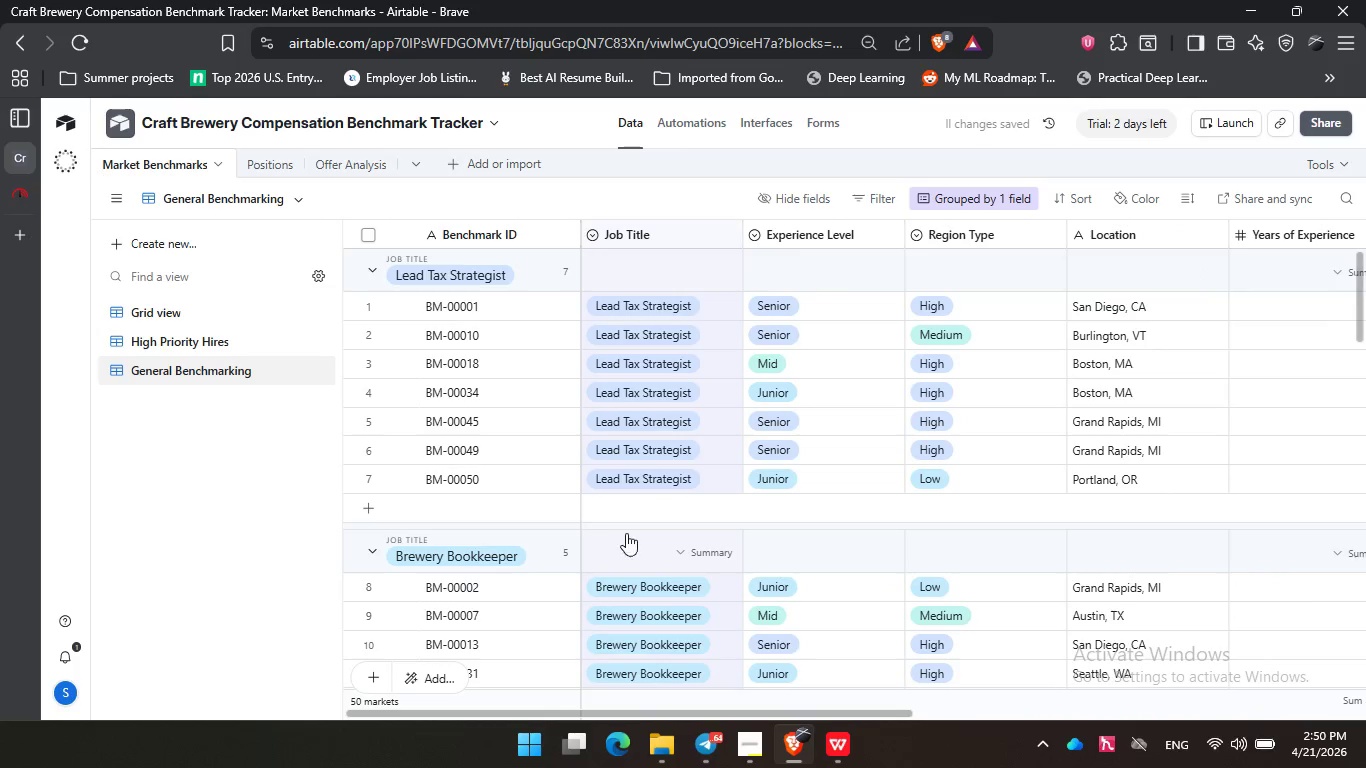 
scroll: coordinate [626, 533], scroll_direction: down, amount: 18.0
 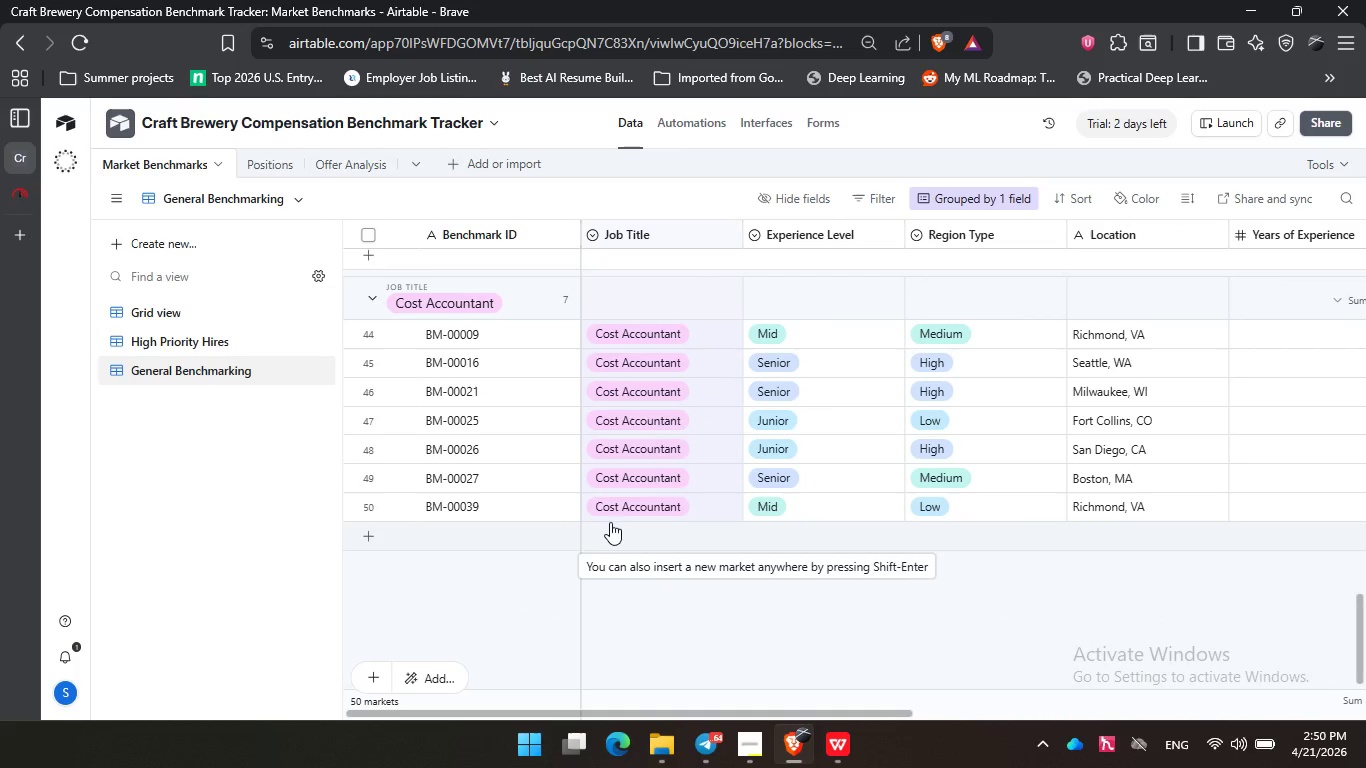 
left_click([235, 459])
 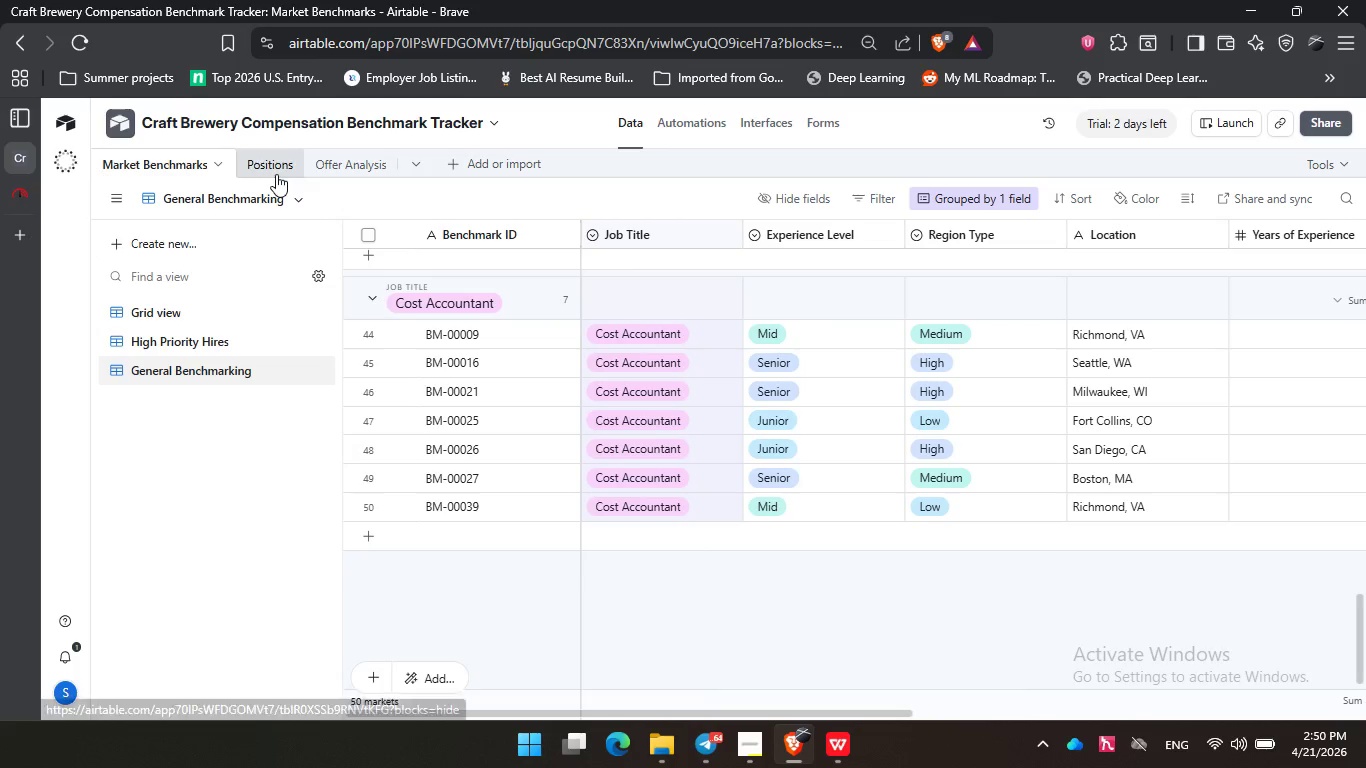 
left_click([354, 159])
 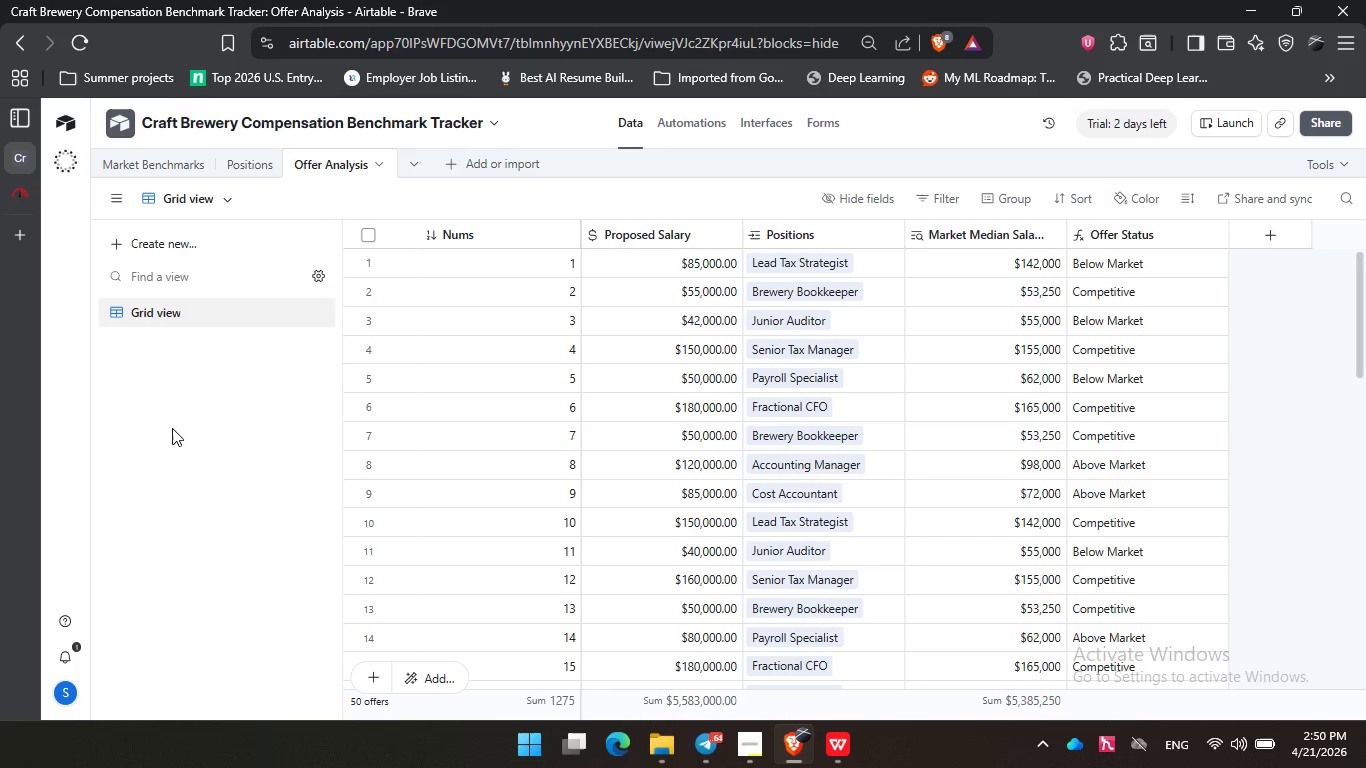 
left_click_drag(start_coordinate=[225, 388], to_coordinate=[230, 387])
 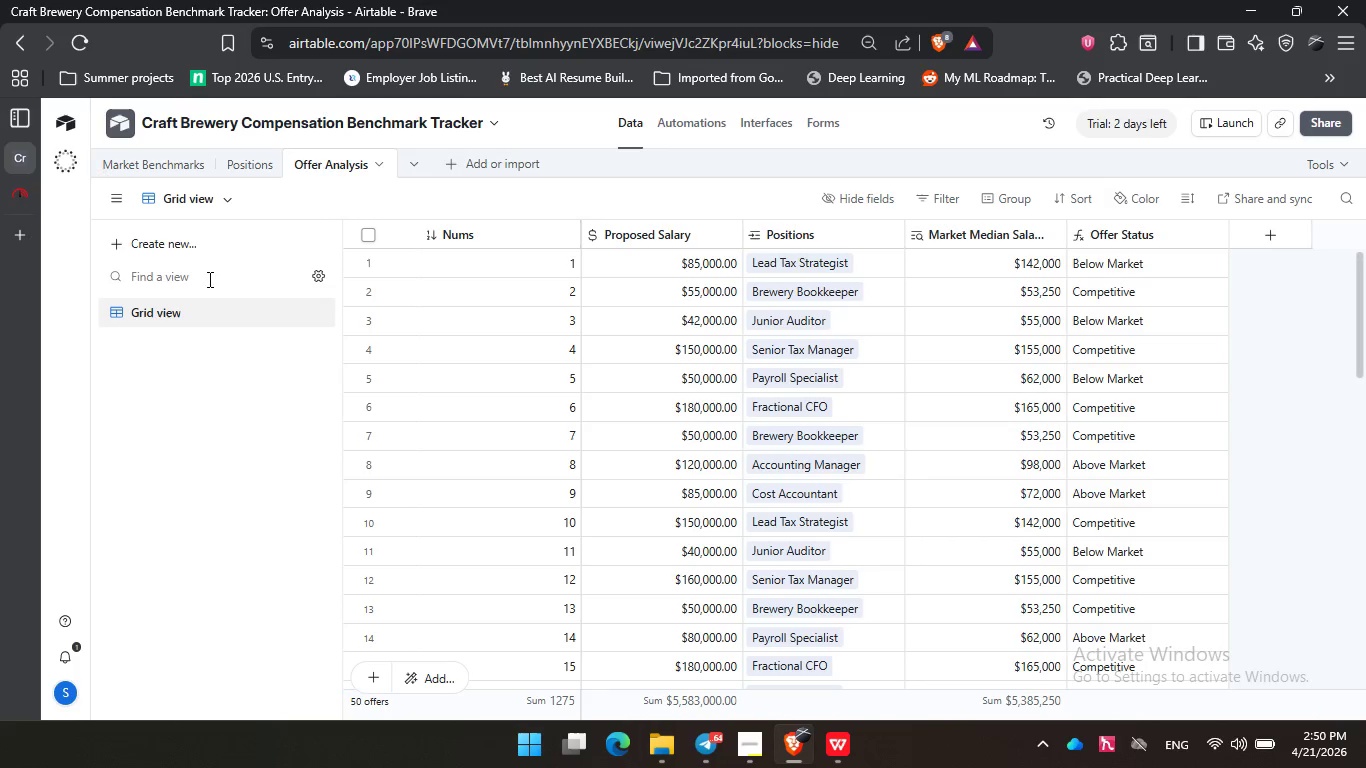 
left_click([203, 248])
 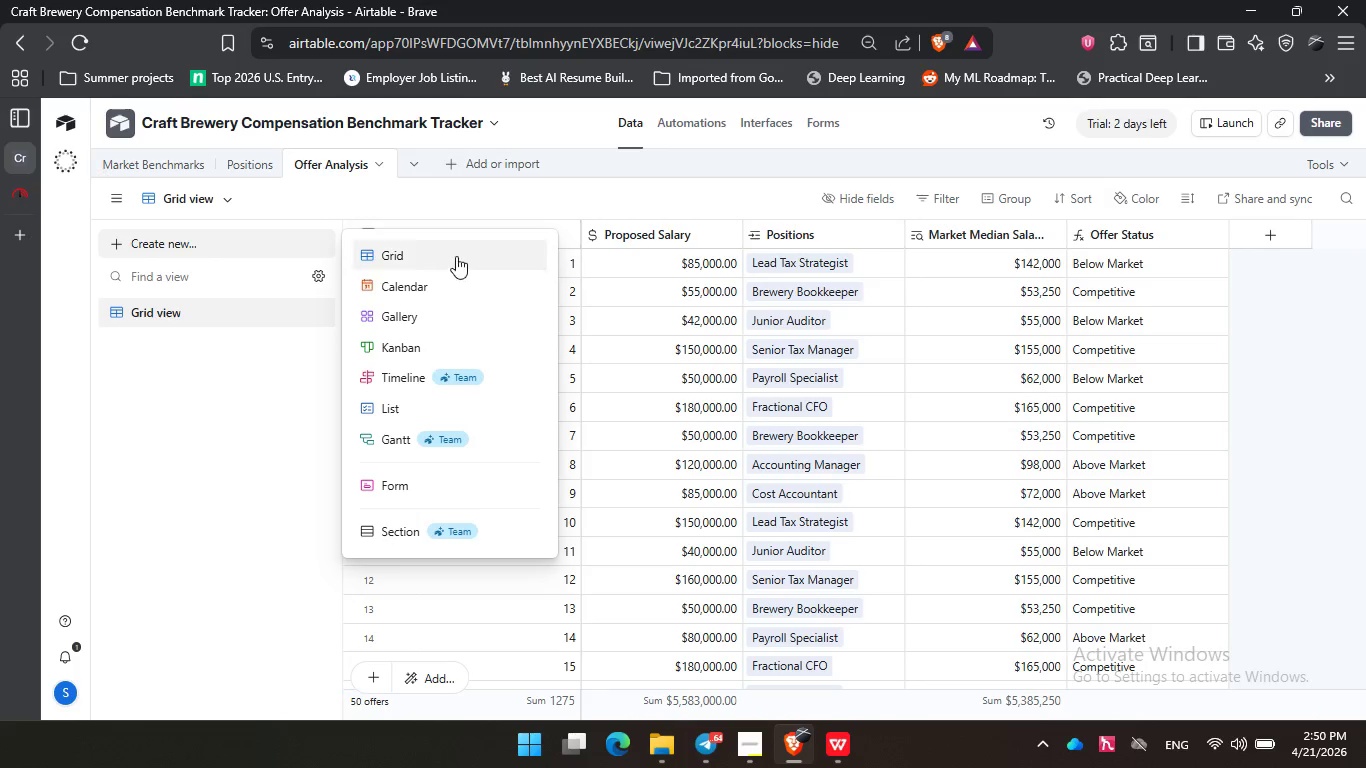 
left_click([436, 254])
 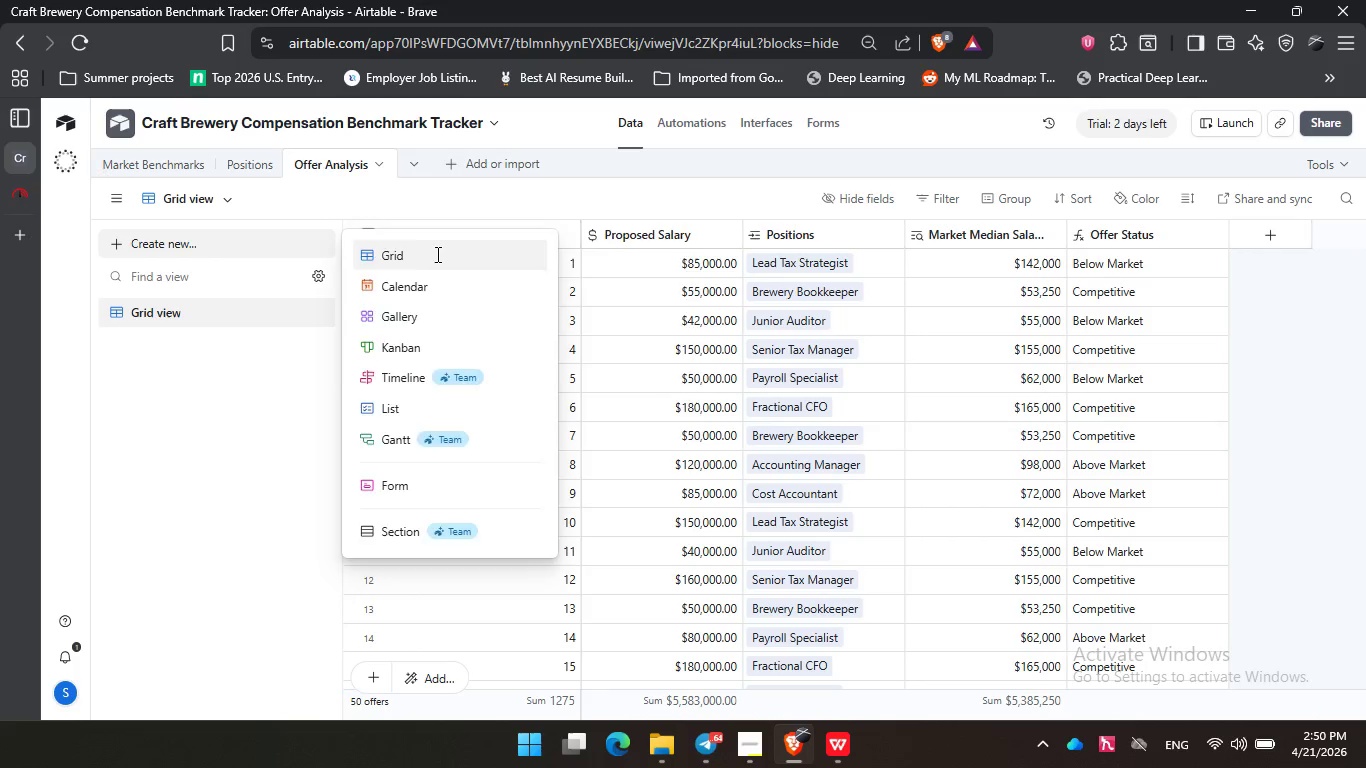 
type(Below Market Offers)
 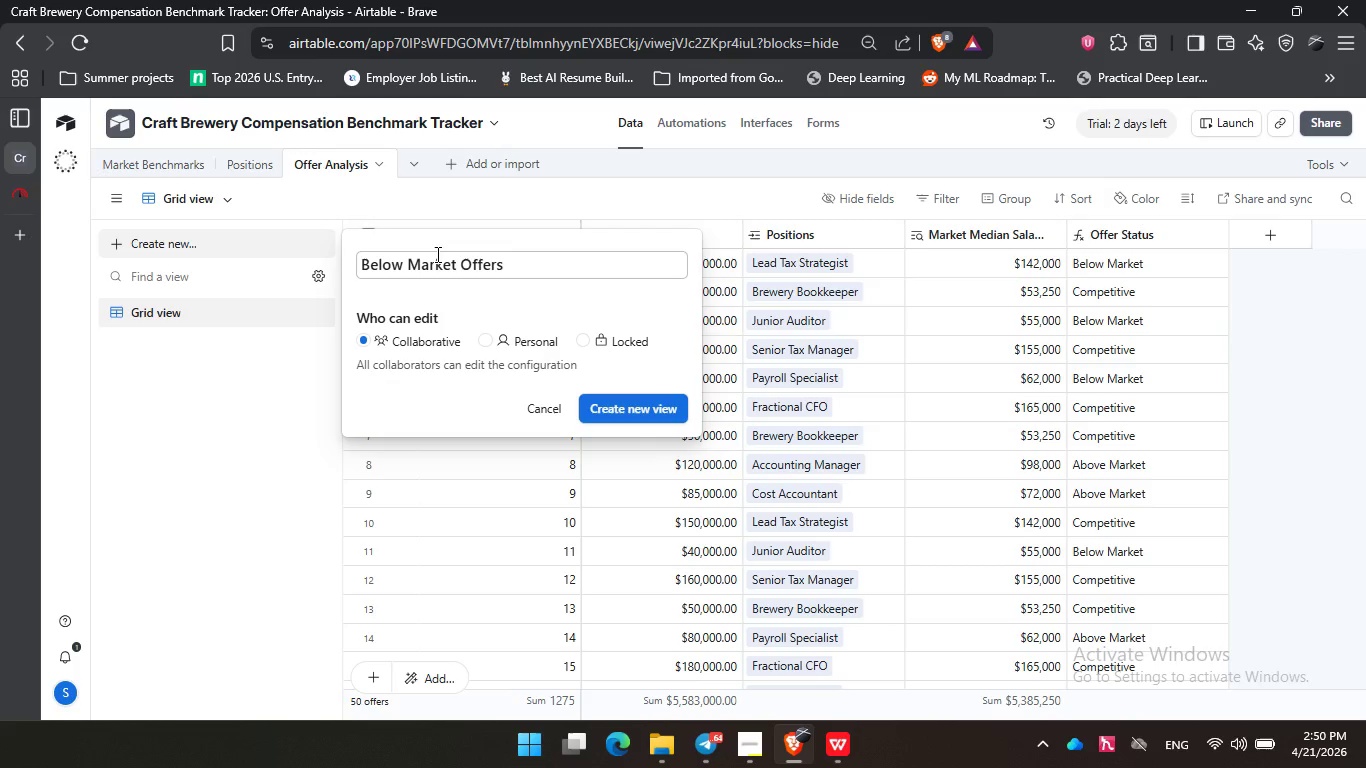 
left_click([654, 411])
 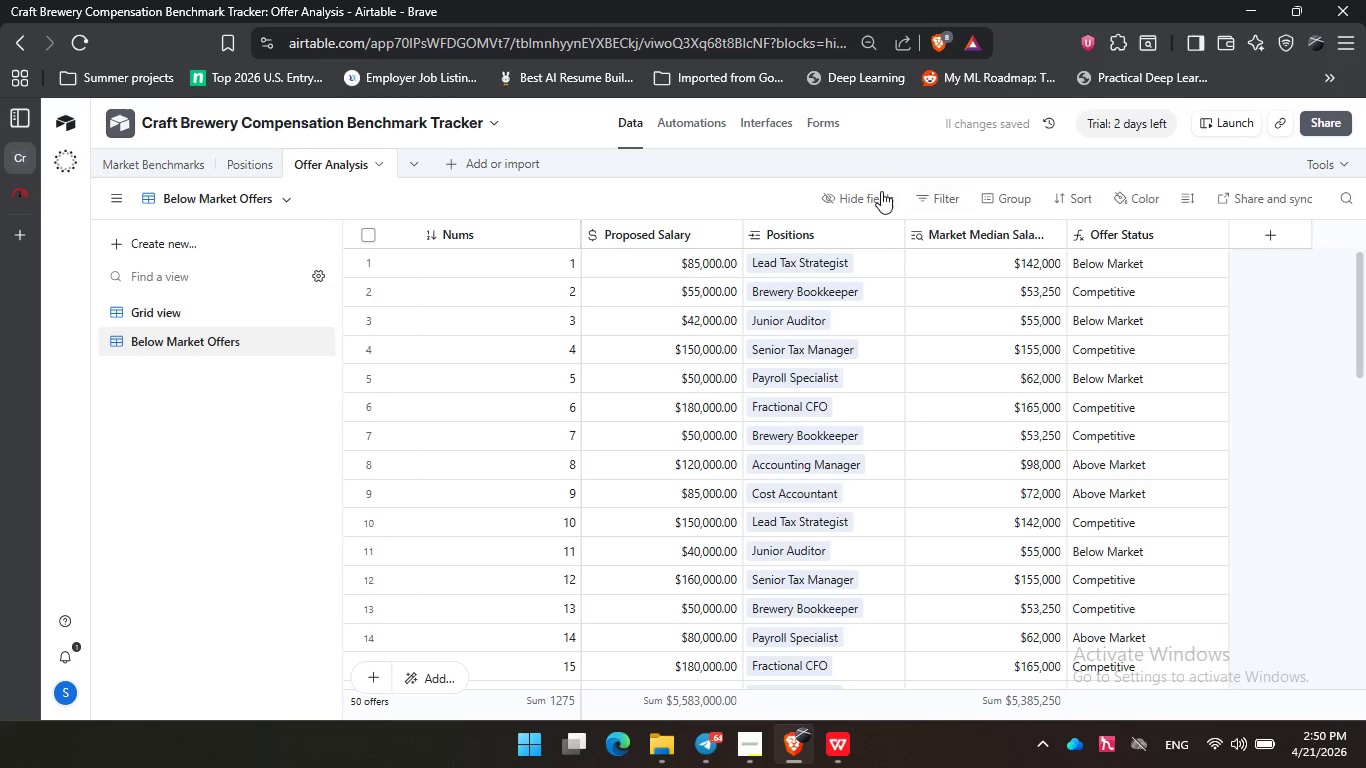 
left_click([951, 197])
 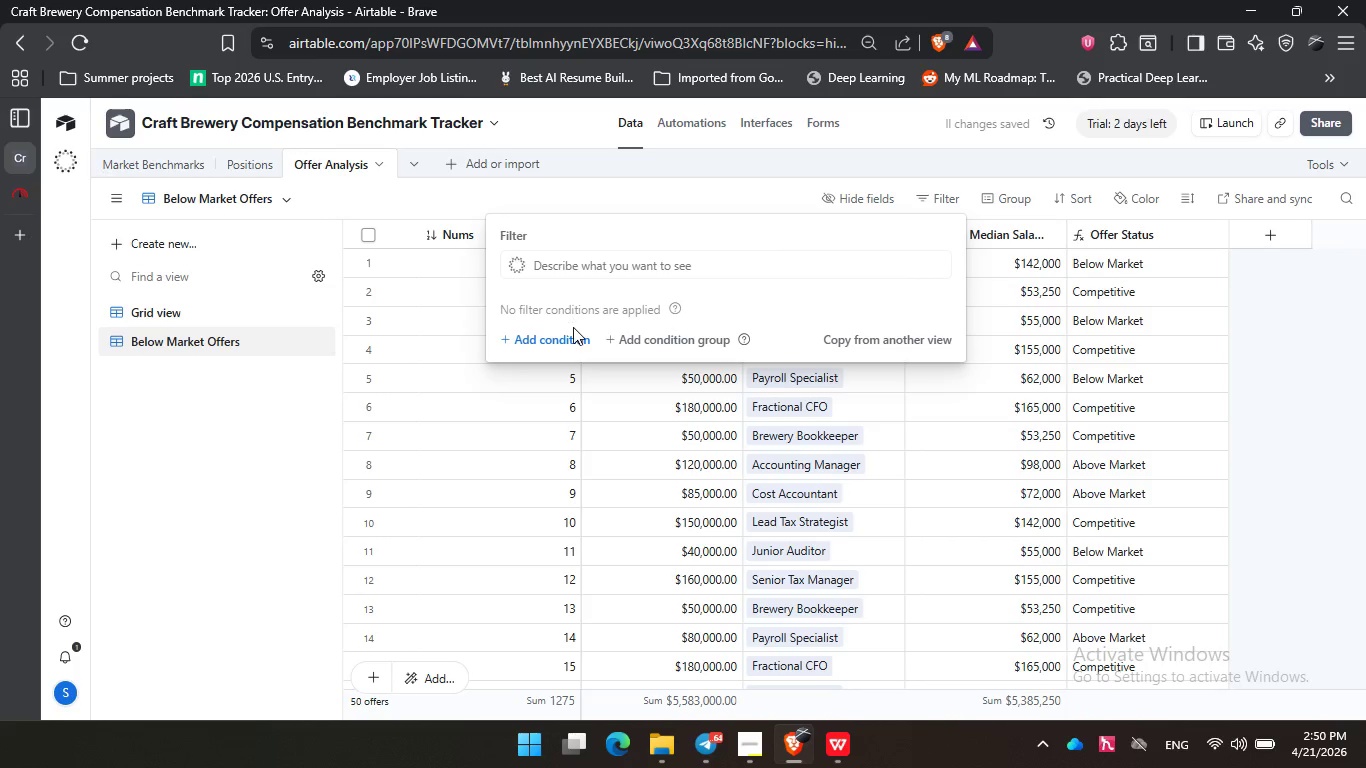 
left_click([575, 336])
 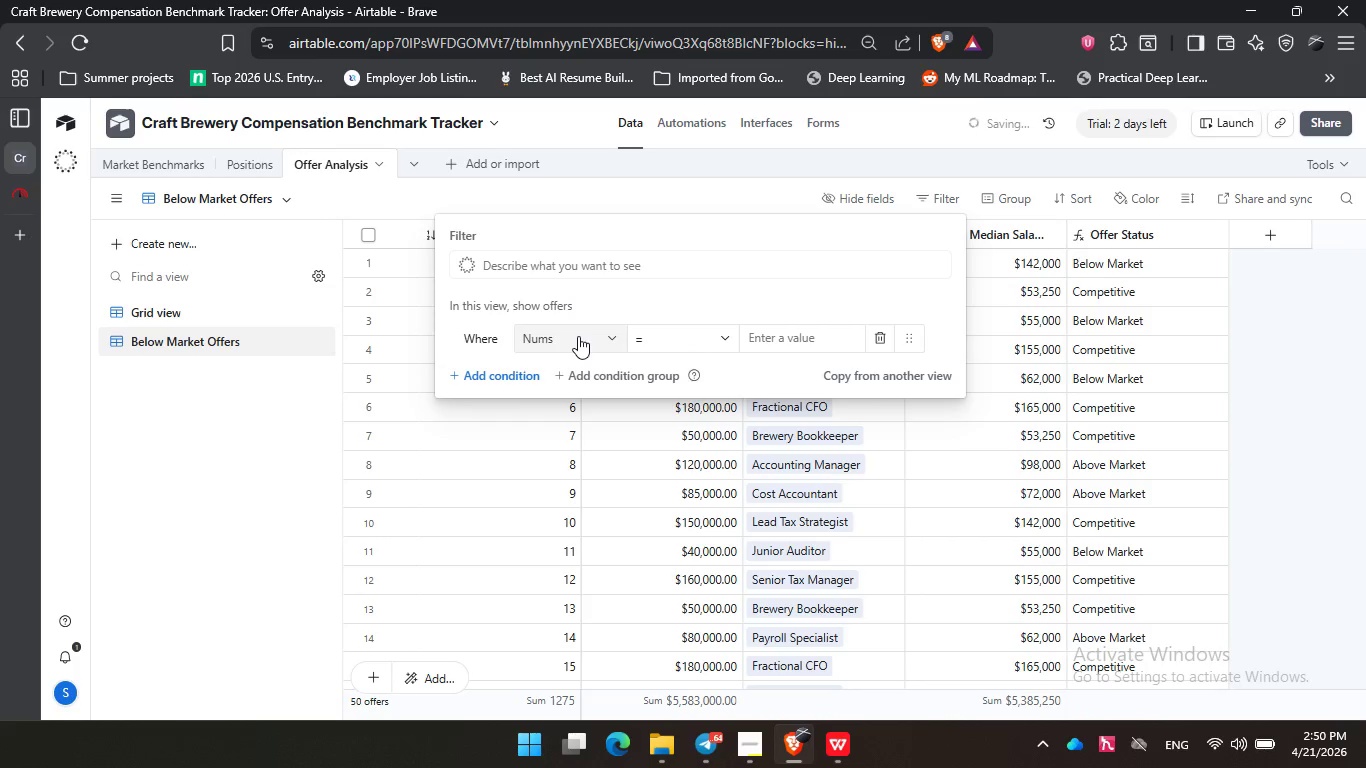 
left_click([578, 336])
 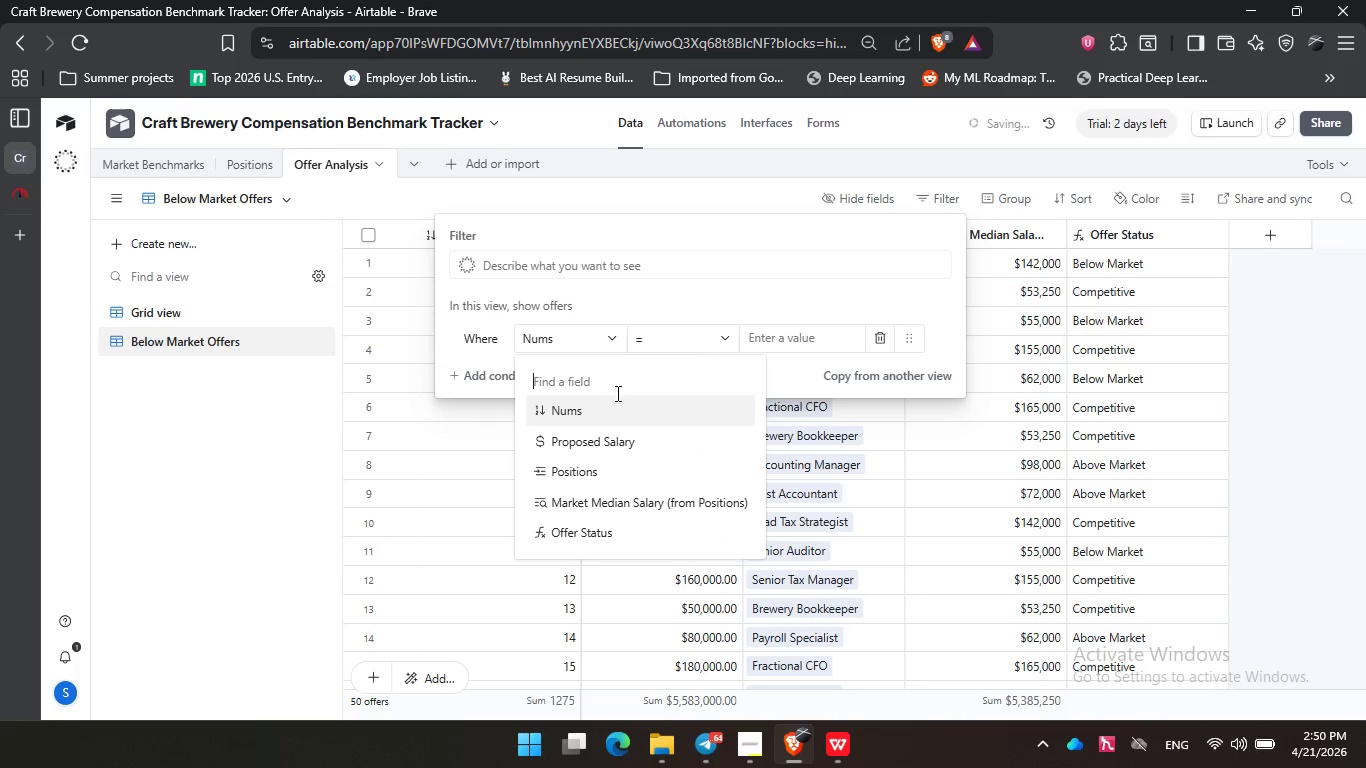 
scroll: coordinate [633, 434], scroll_direction: down, amount: 5.0
 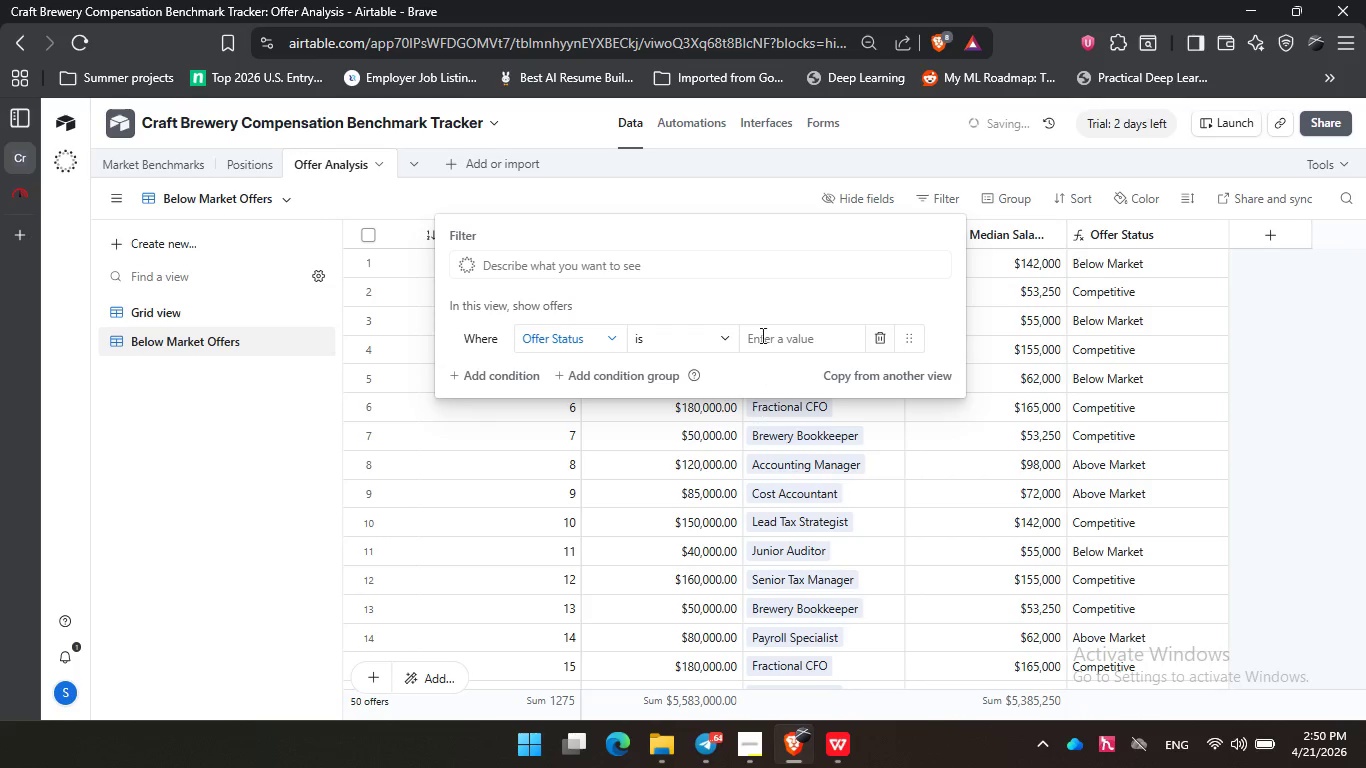 
left_click([766, 340])
 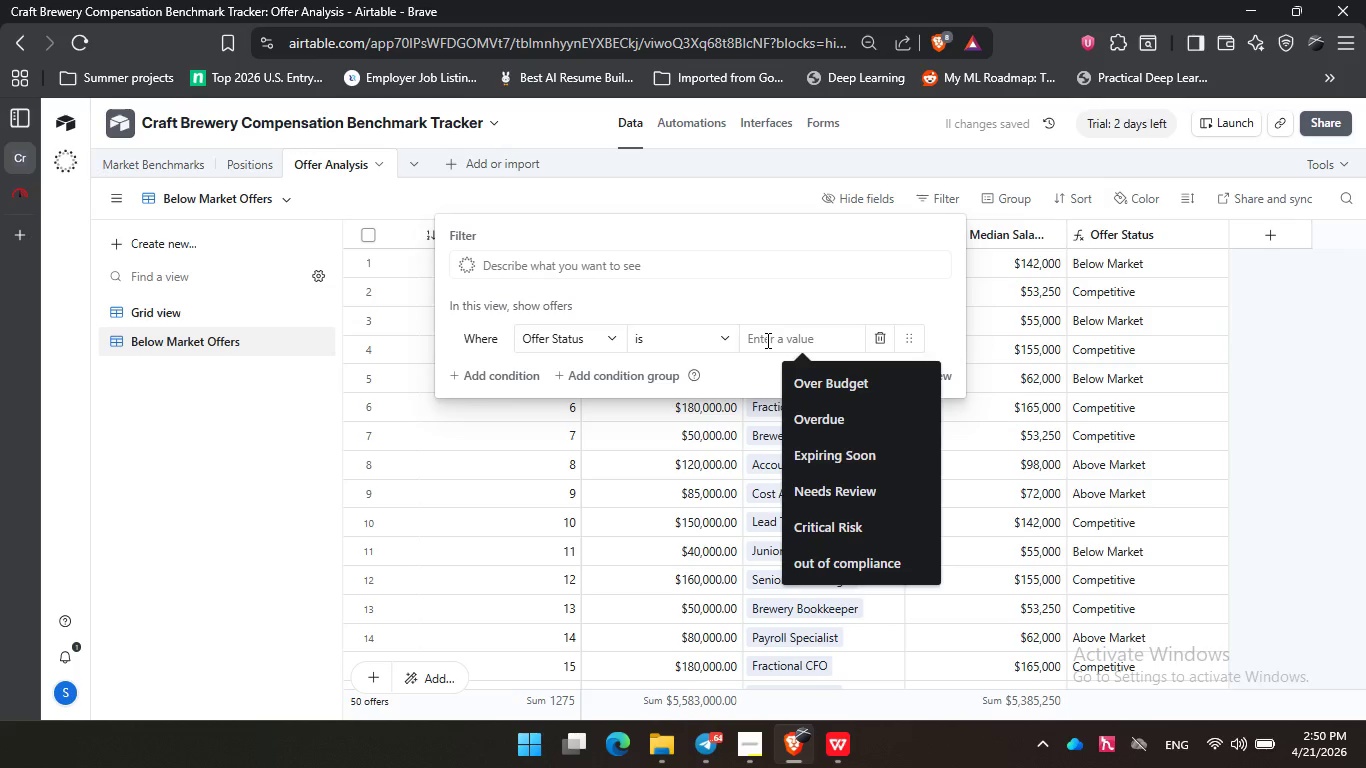 
type(Beo)
key(Backspace)
 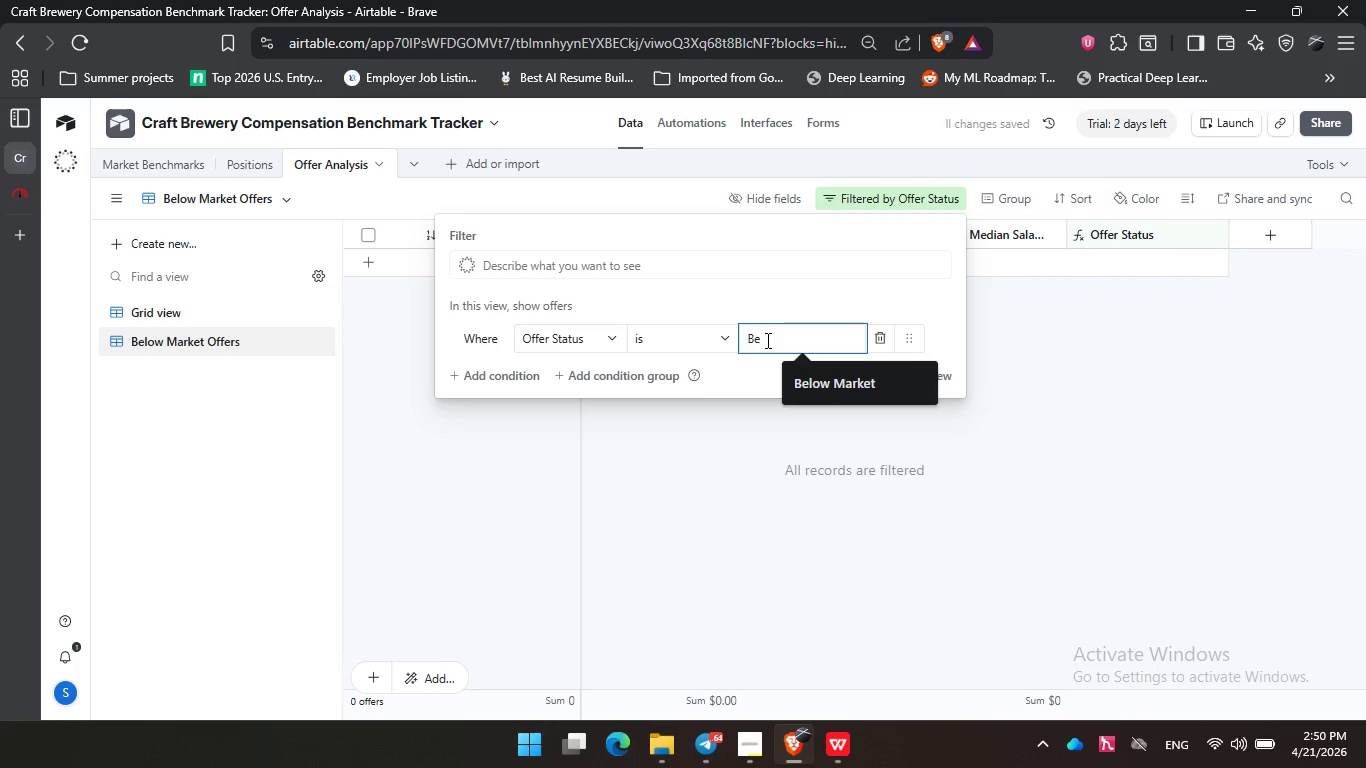 
key(ArrowDown)
 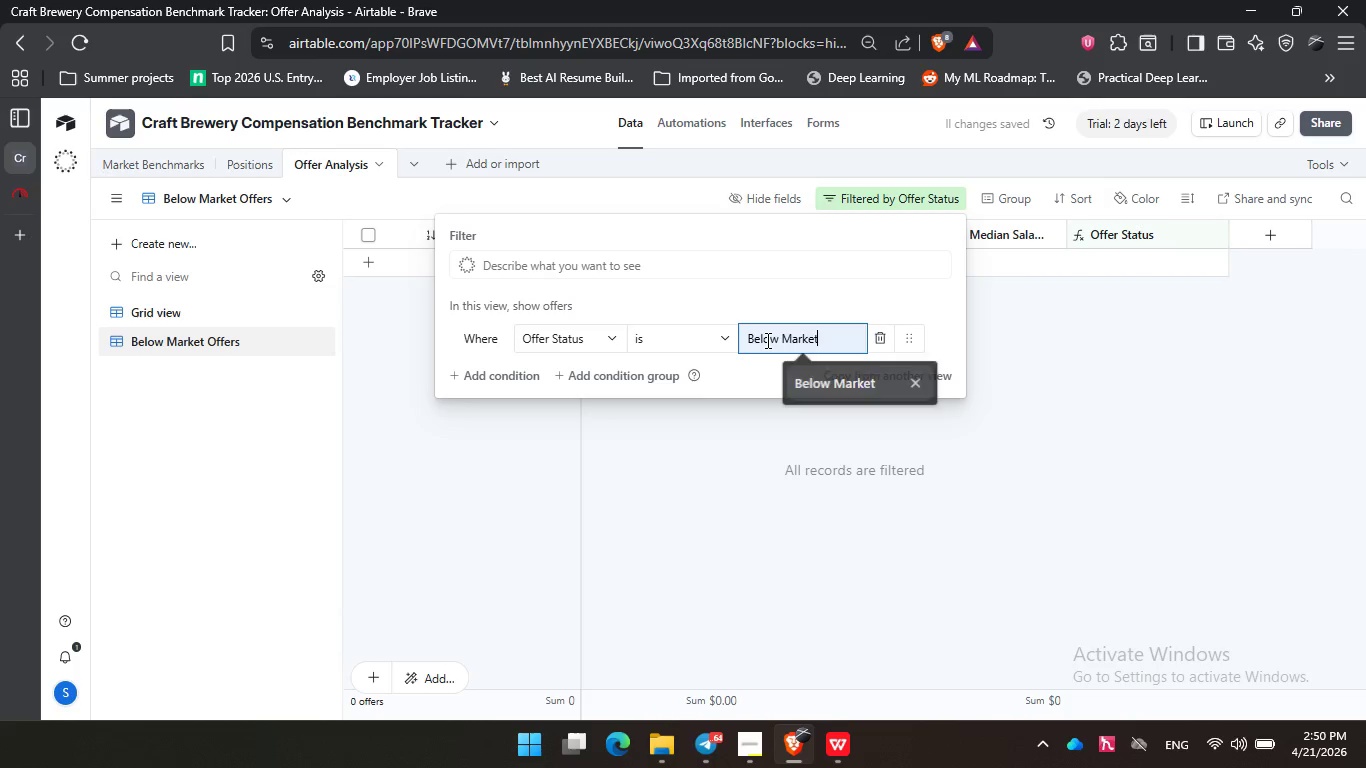 
key(Enter)
 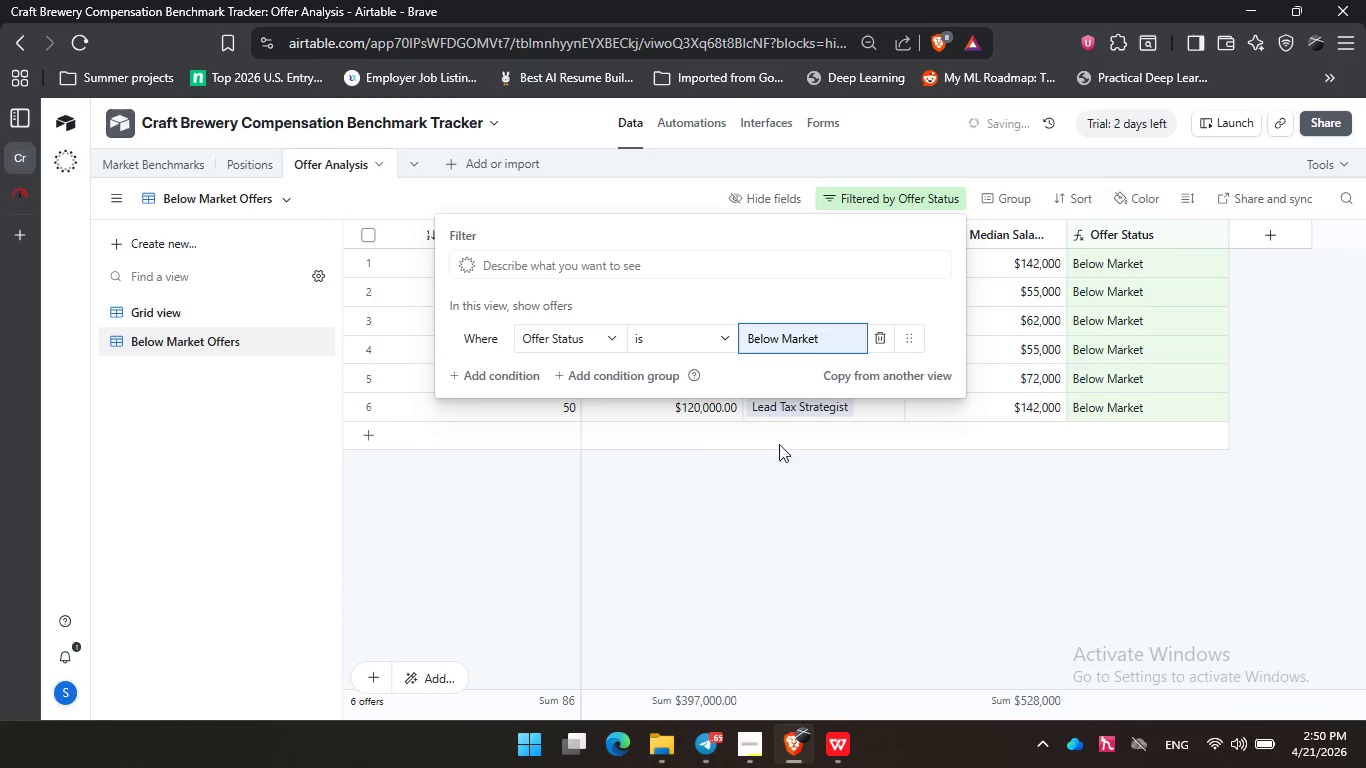 
left_click([797, 468])
 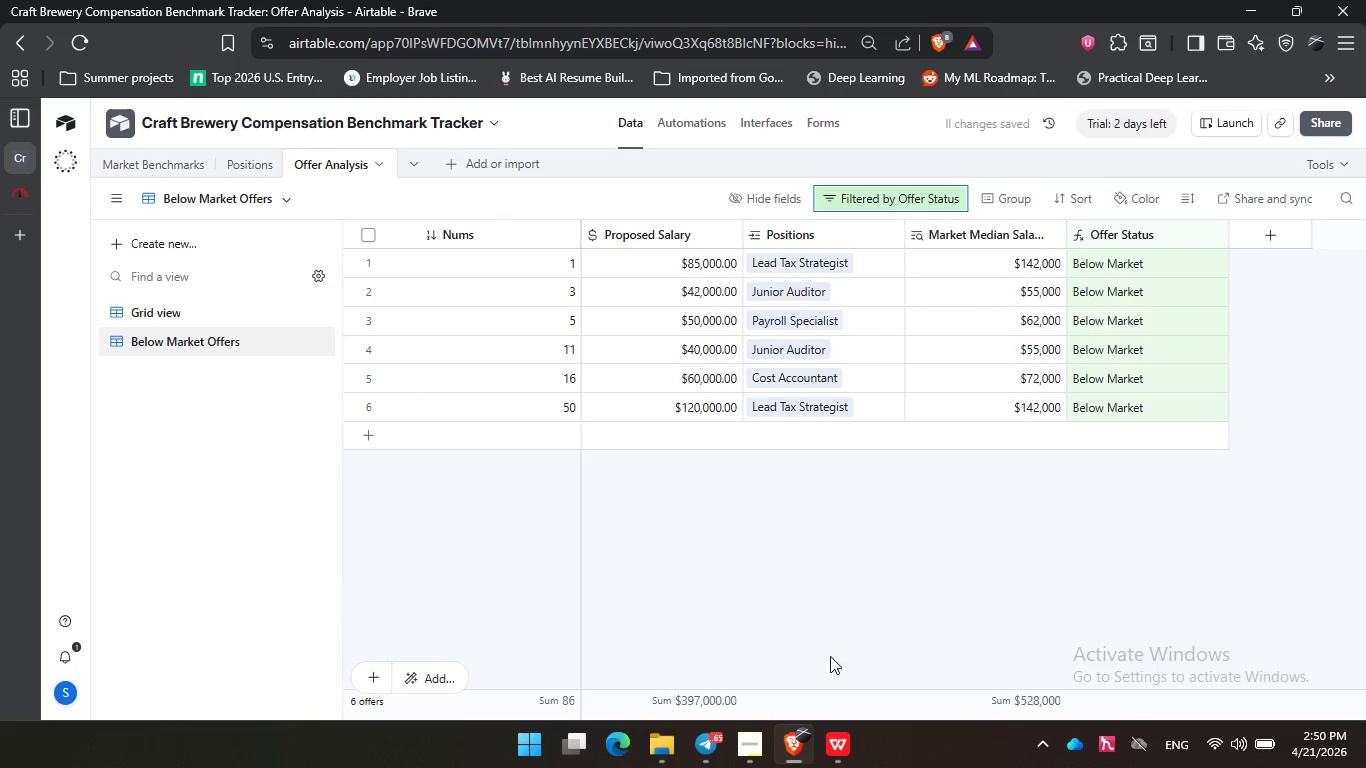 
left_click([748, 744])